 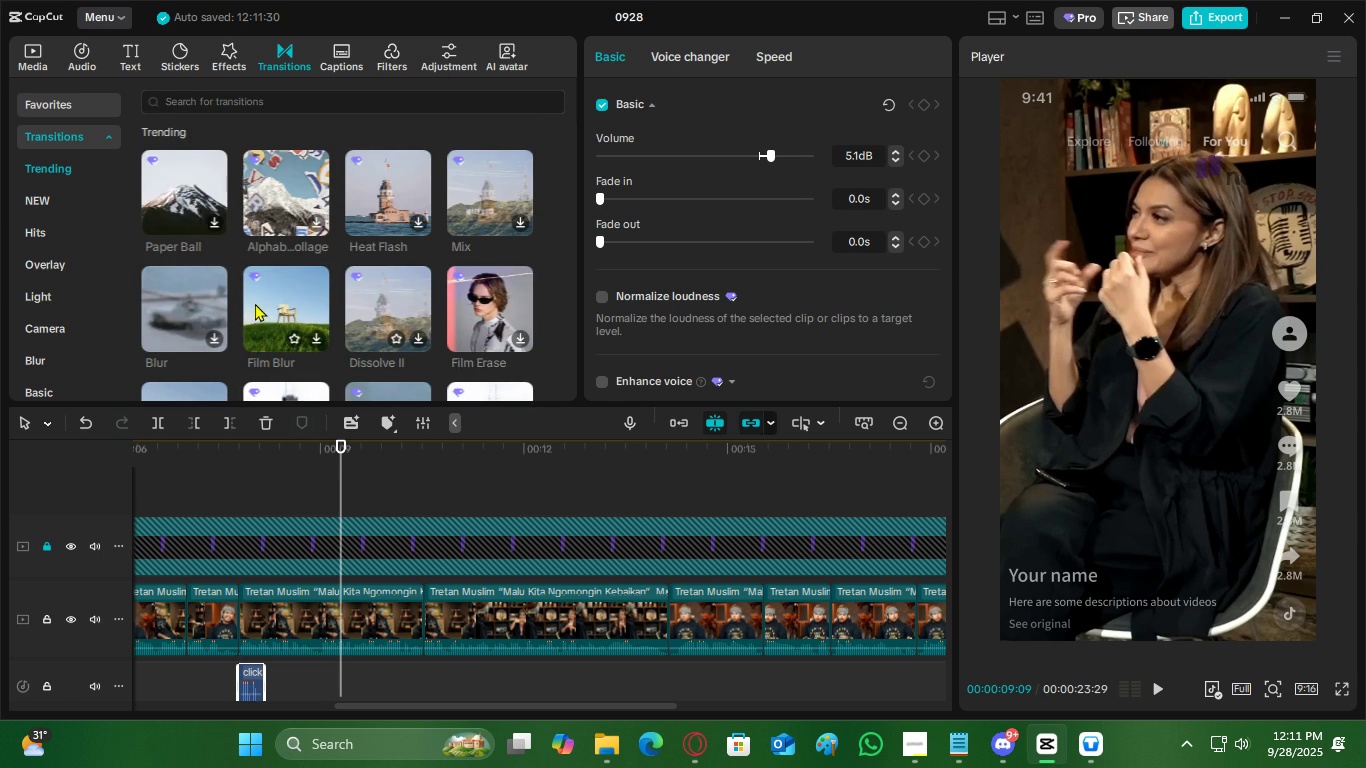 
left_click([58, 292])
 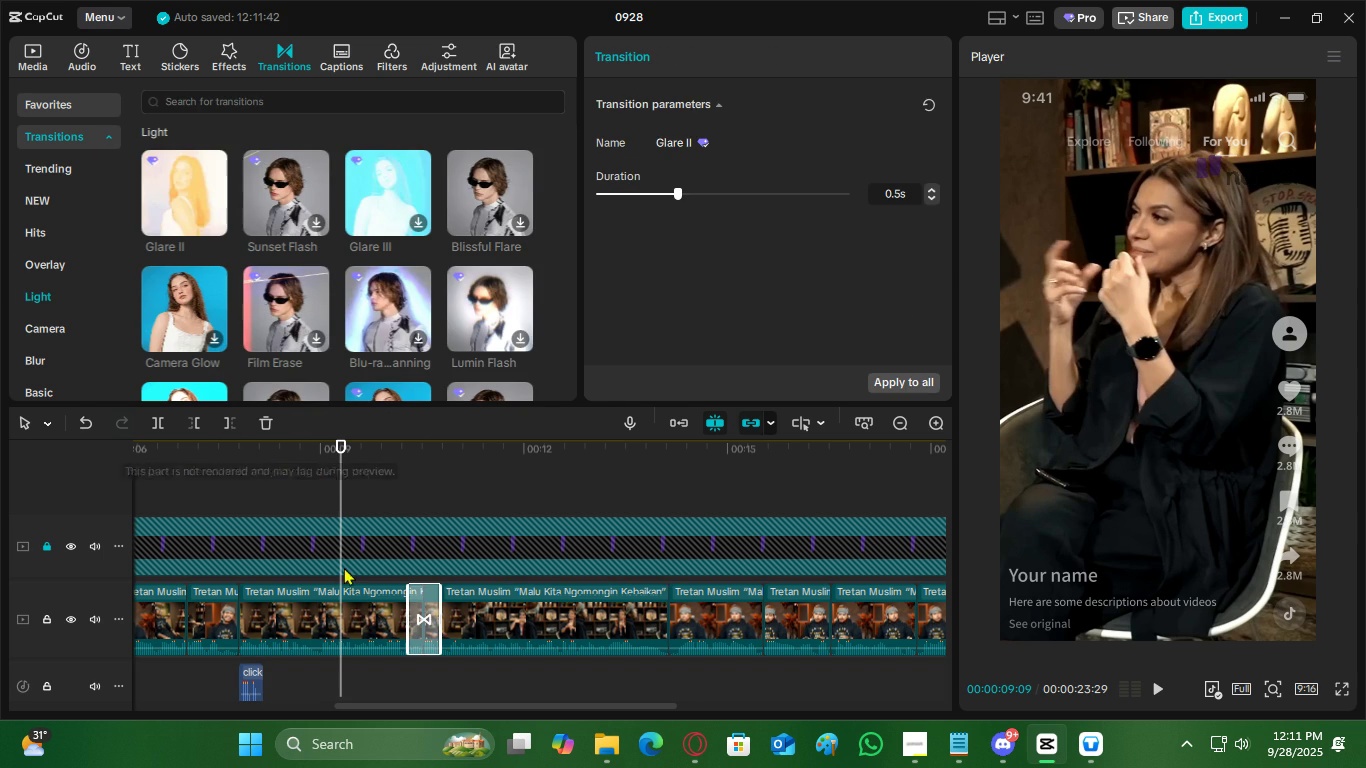 
left_click([205, 482])
 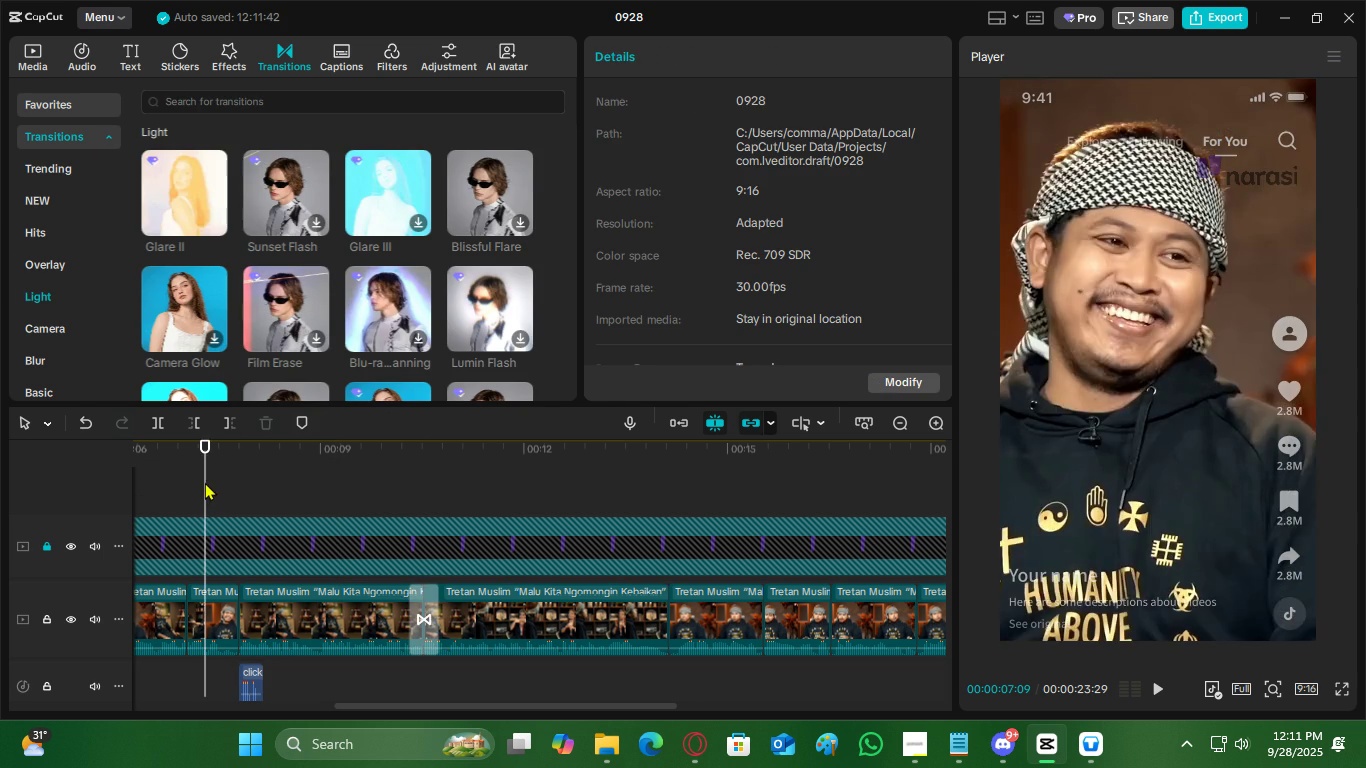 
key(Space)
 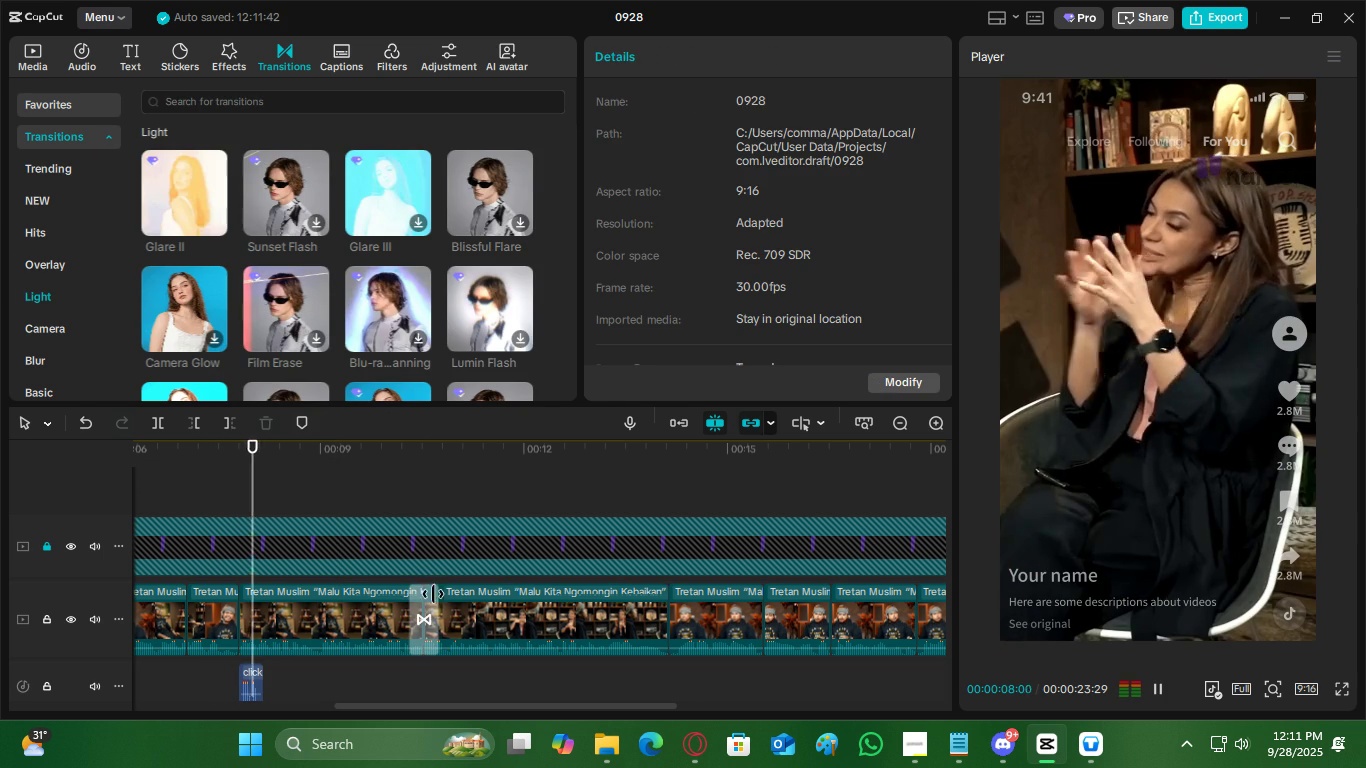 
key(Space)
 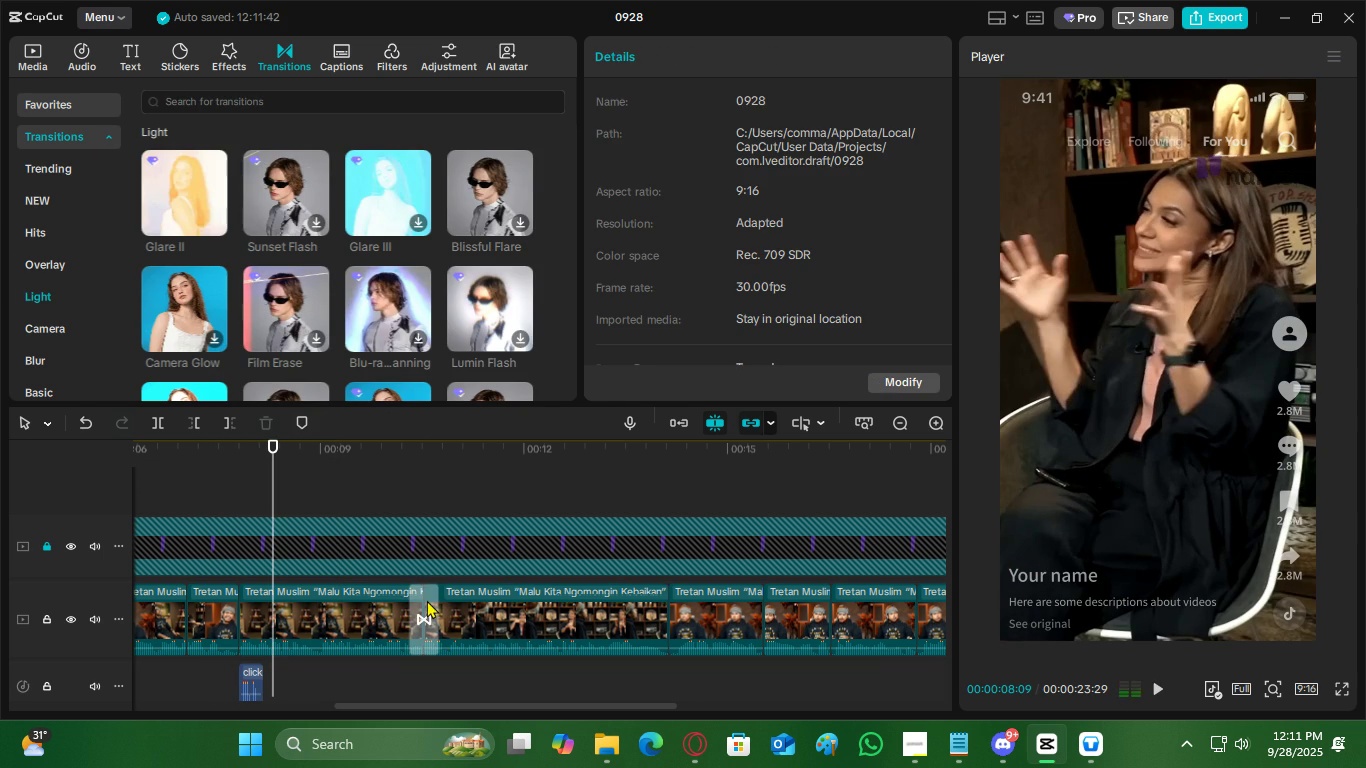 
left_click([427, 600])
 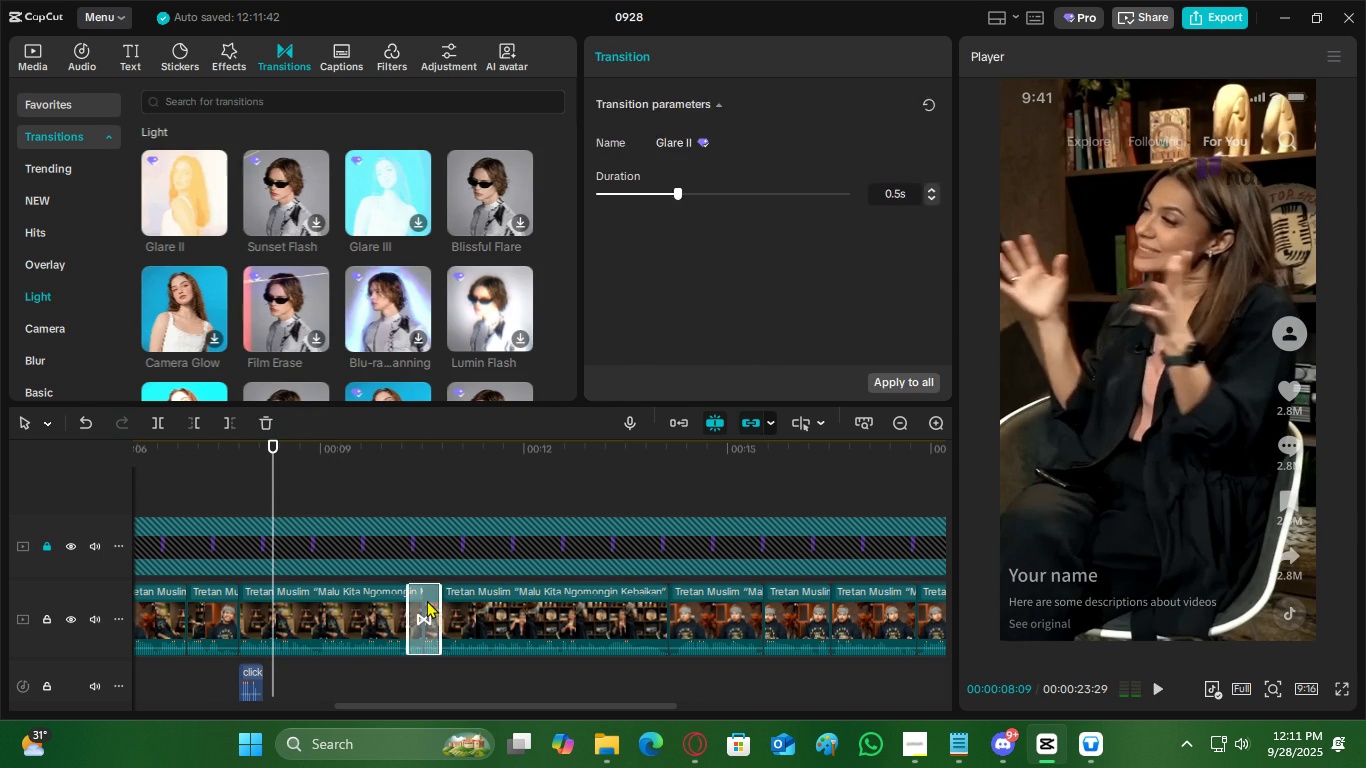 
key(X)